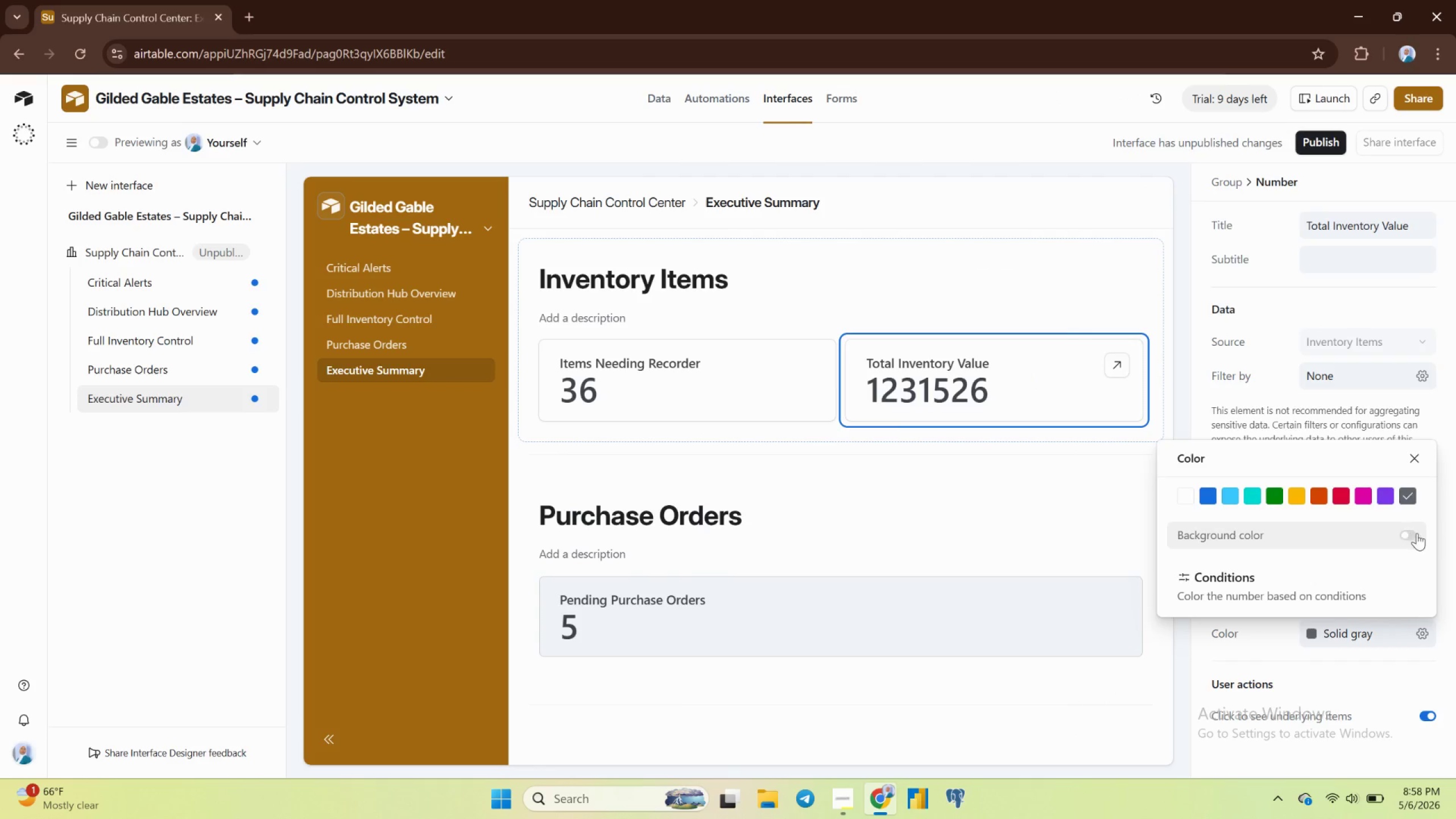 
left_click([1414, 533])
 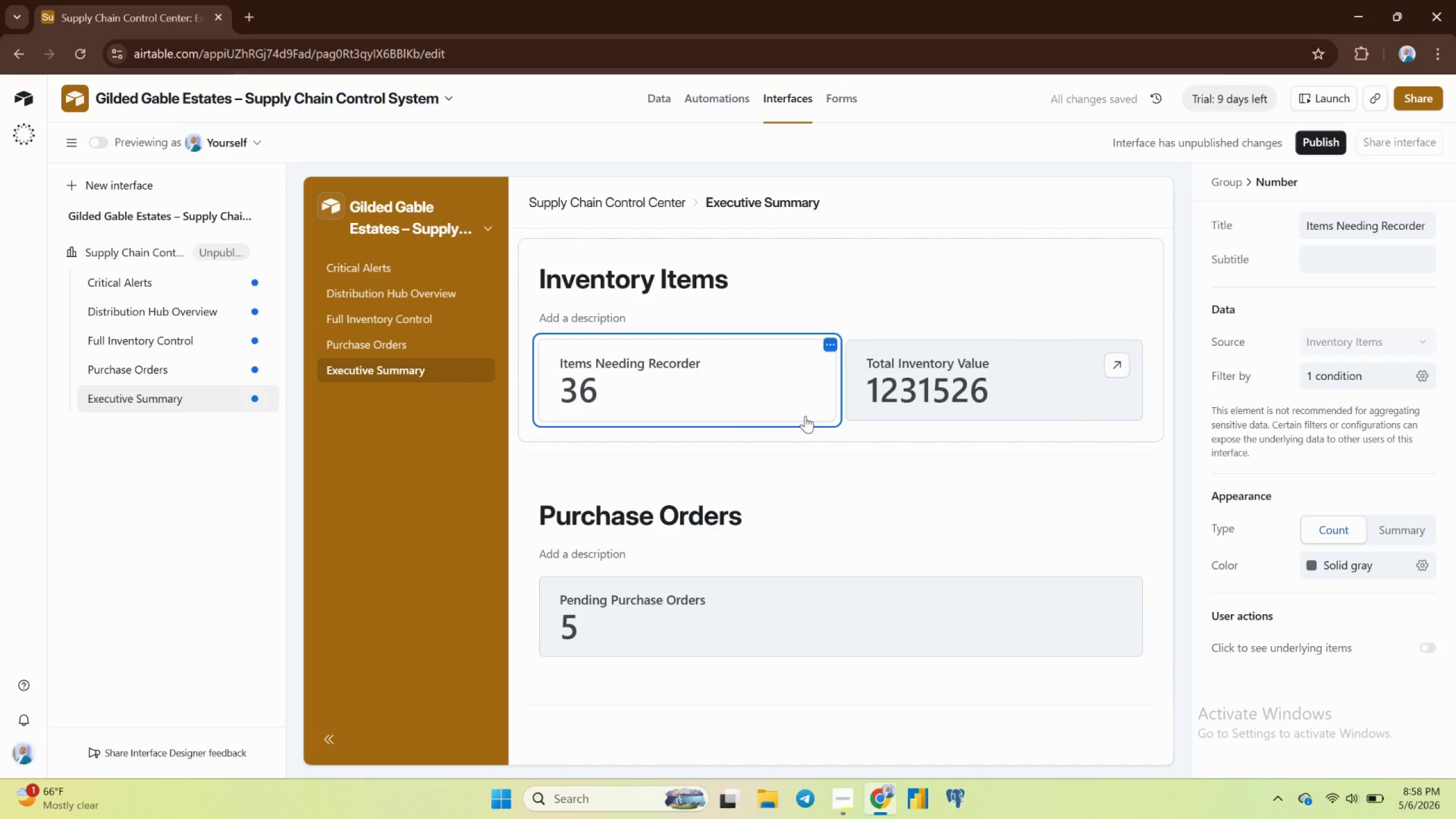 
mouse_move([1357, 570])
 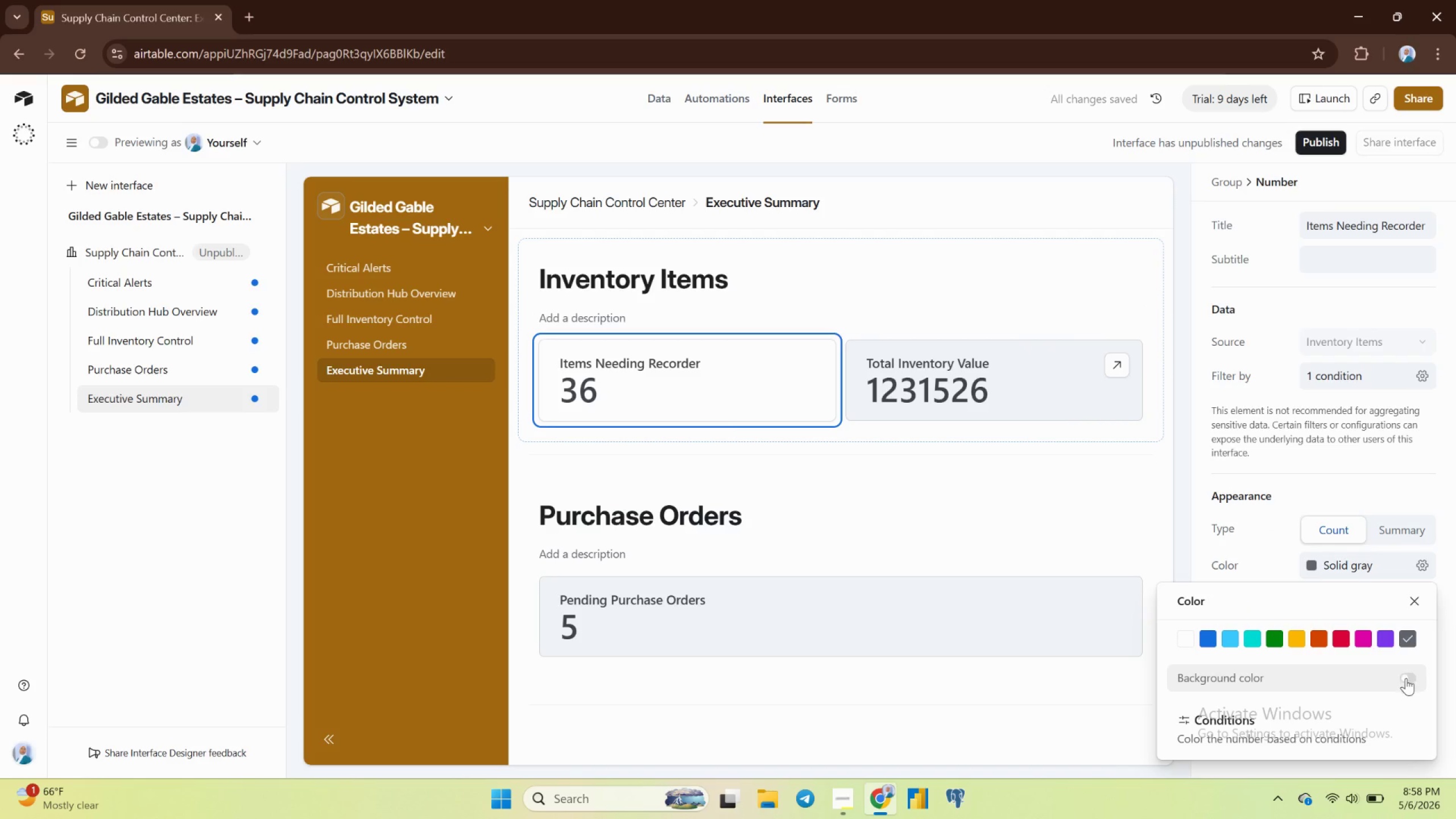 
left_click([1406, 678])
 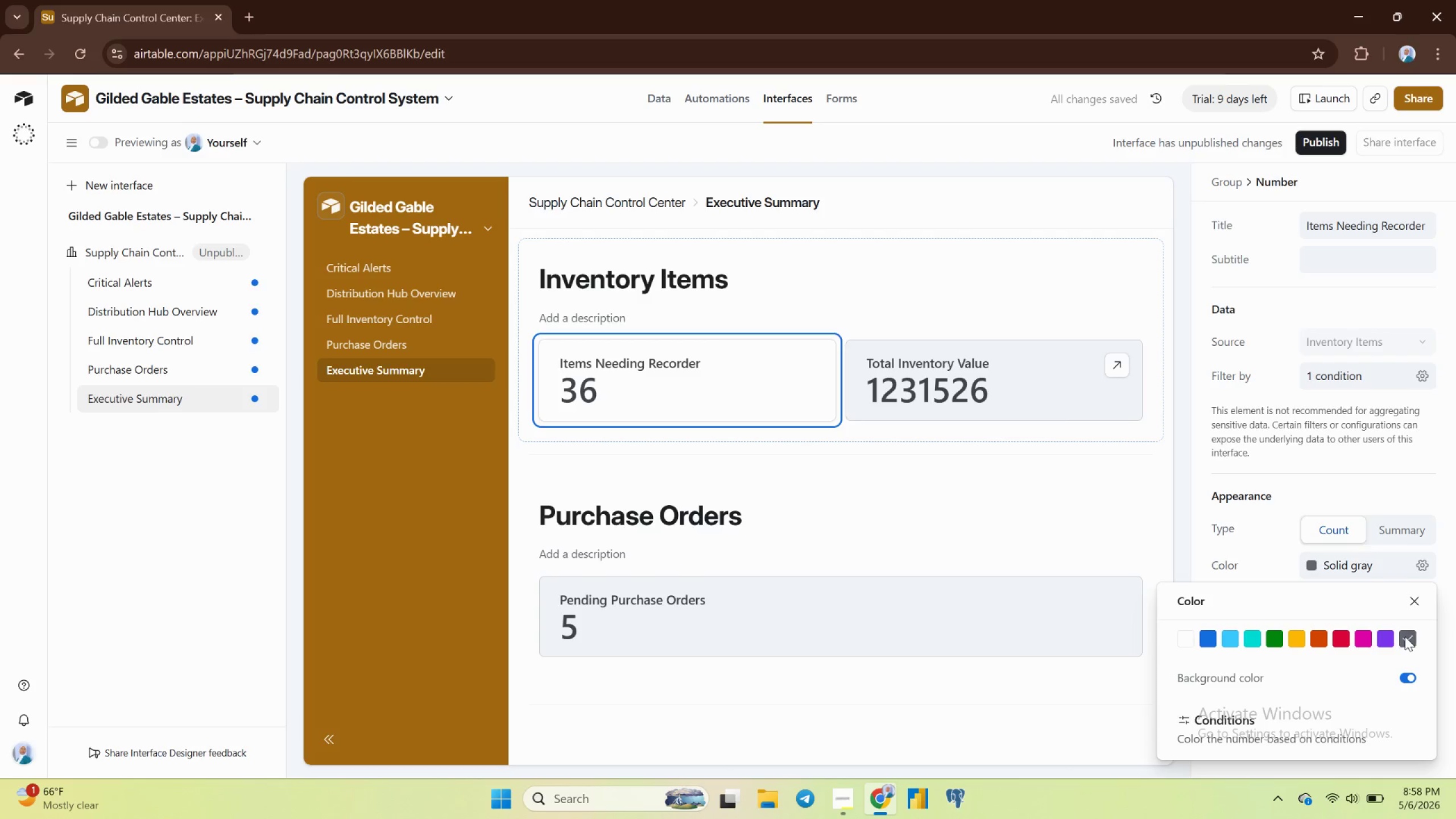 
wait(7.67)
 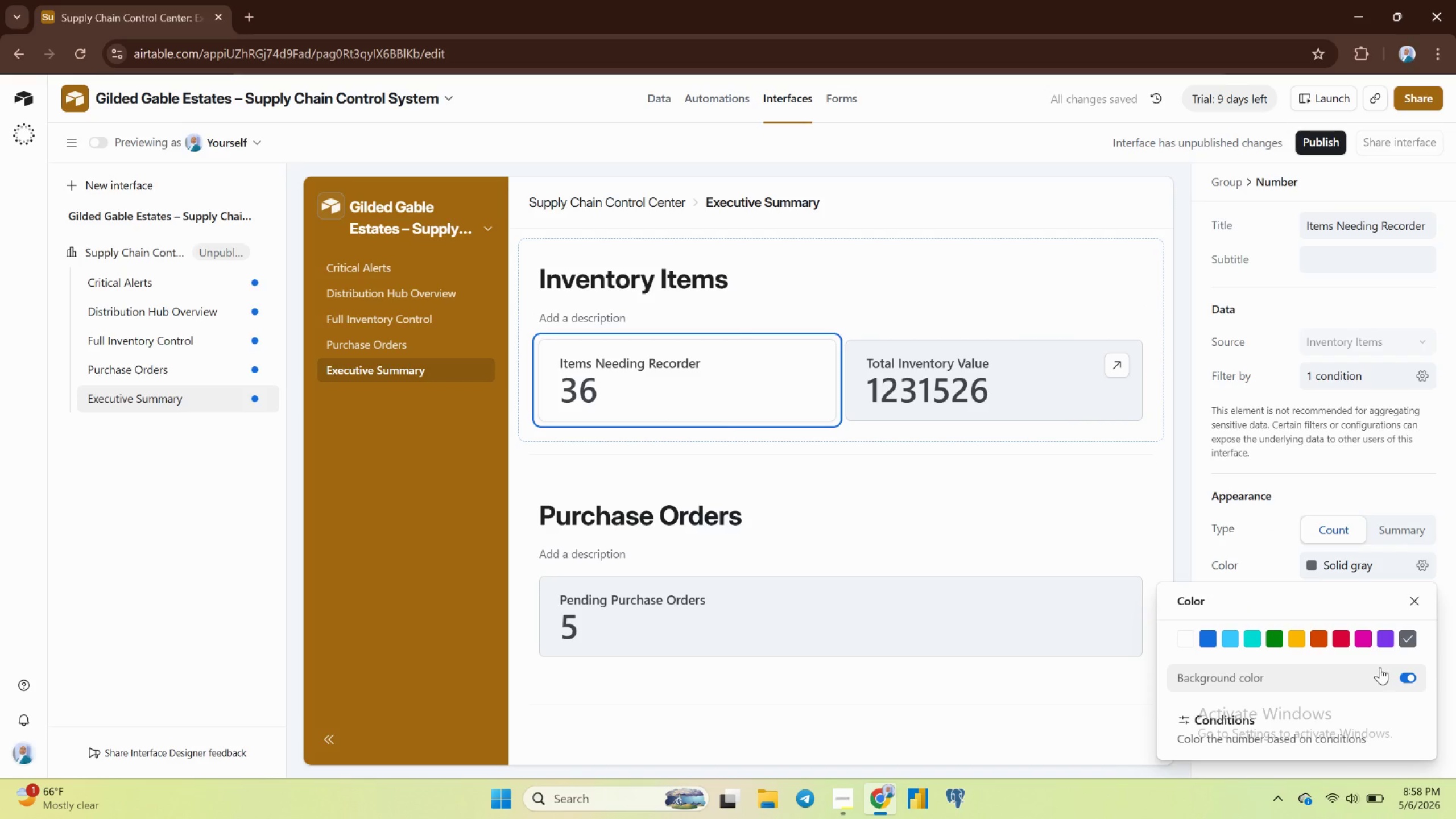 
left_click([1418, 605])
 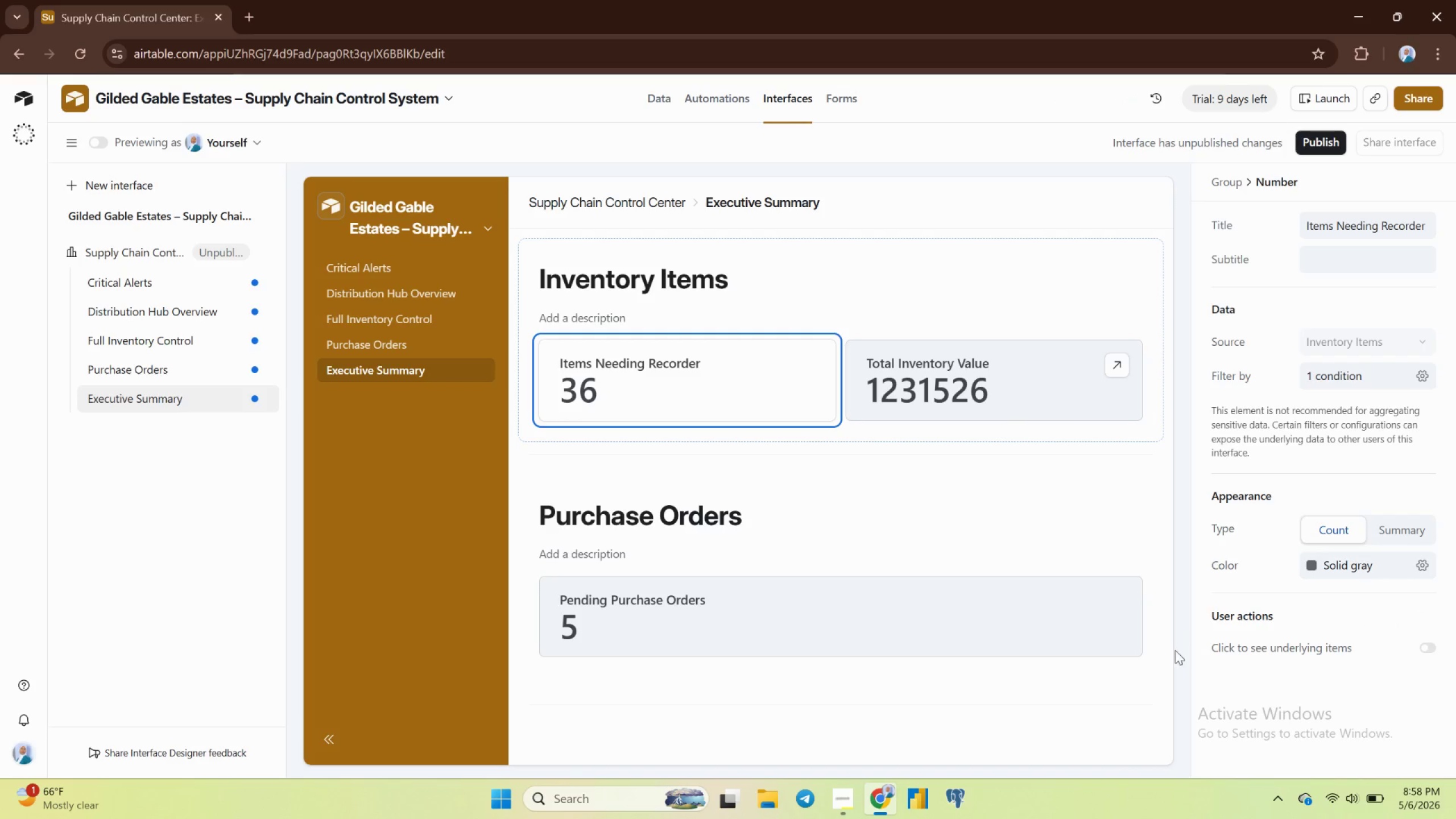 
scroll: coordinate [1147, 631], scroll_direction: up, amount: 5.0
 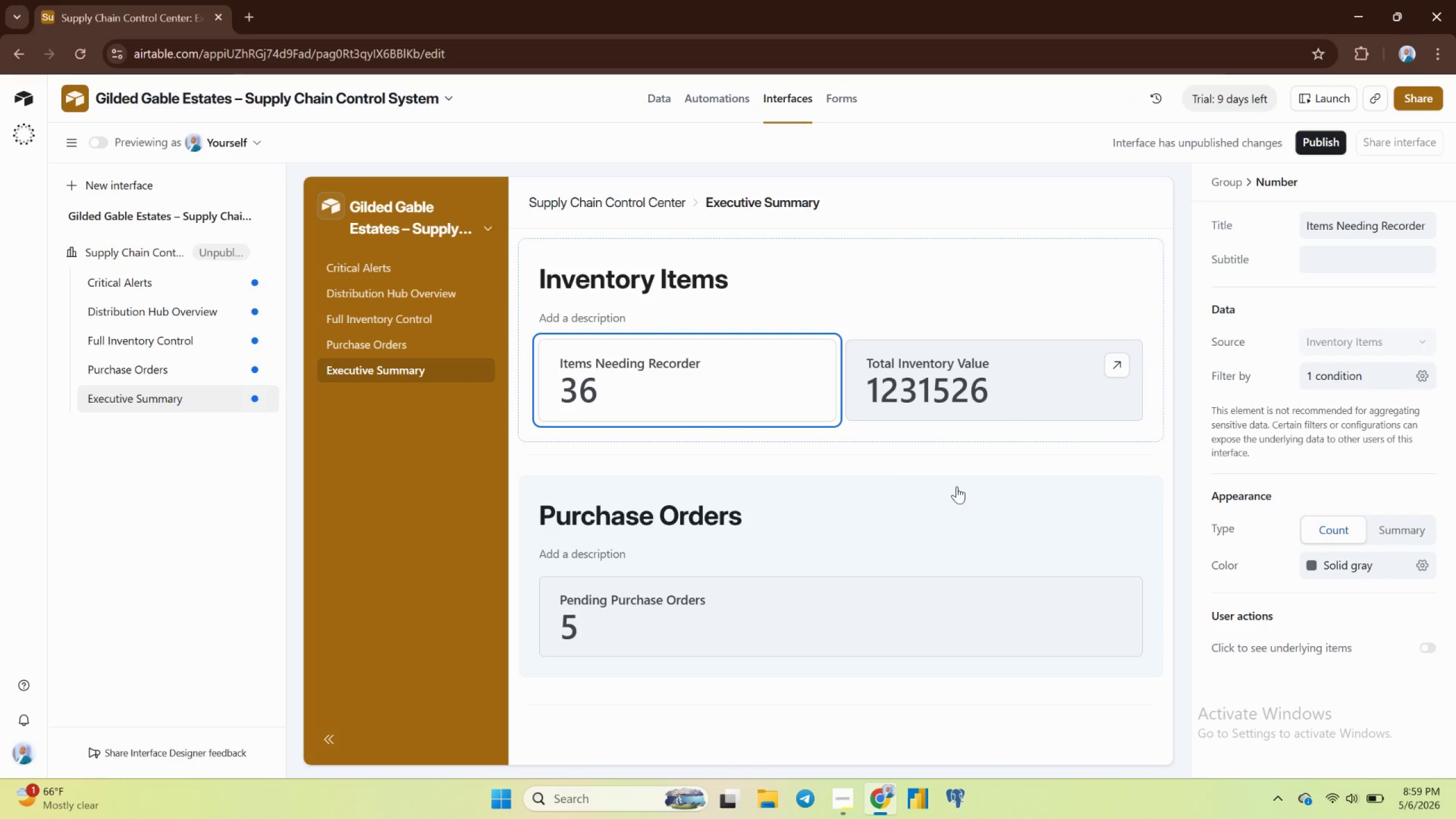 
wait(10.69)
 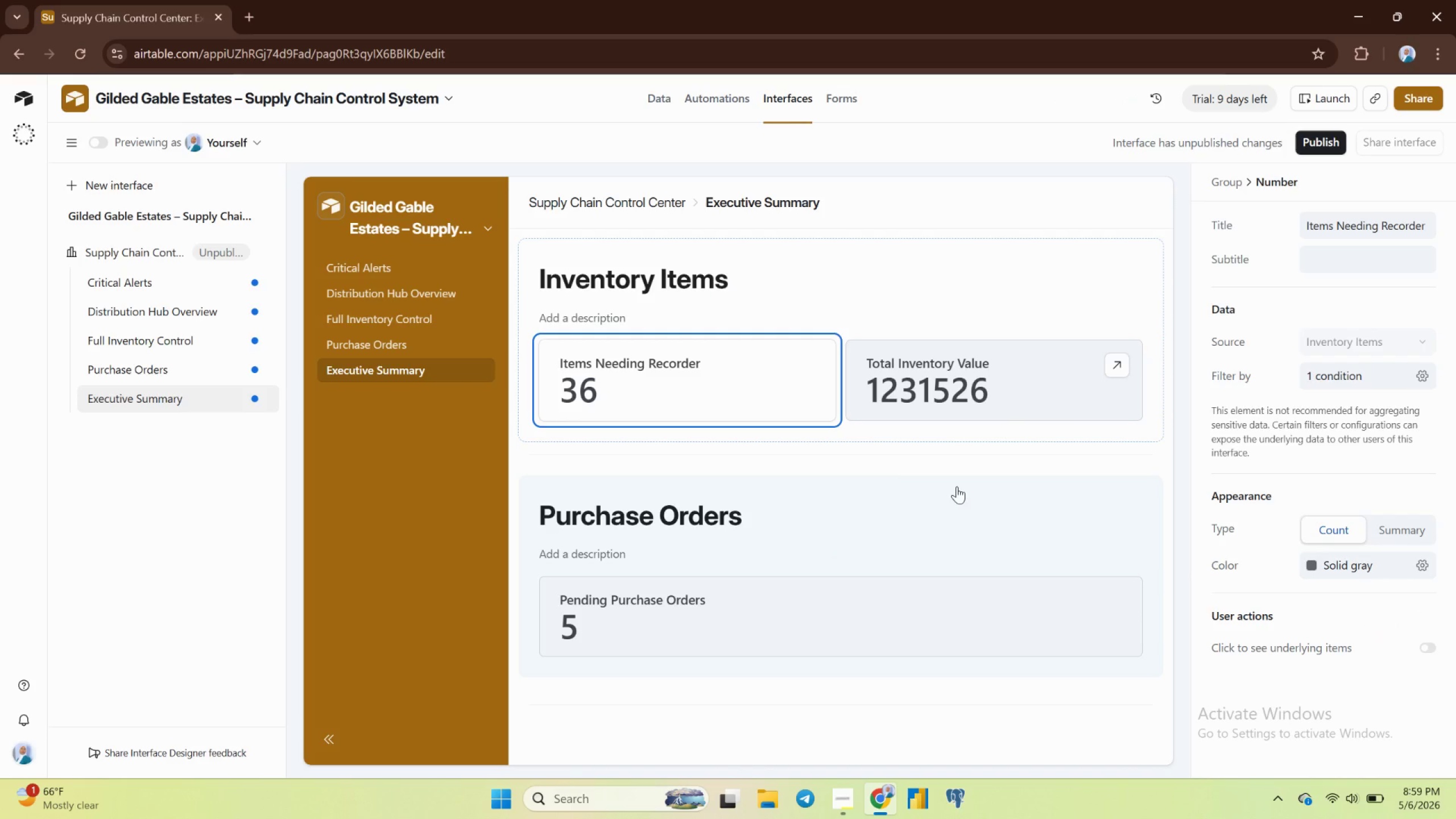 
left_click([837, 805])
 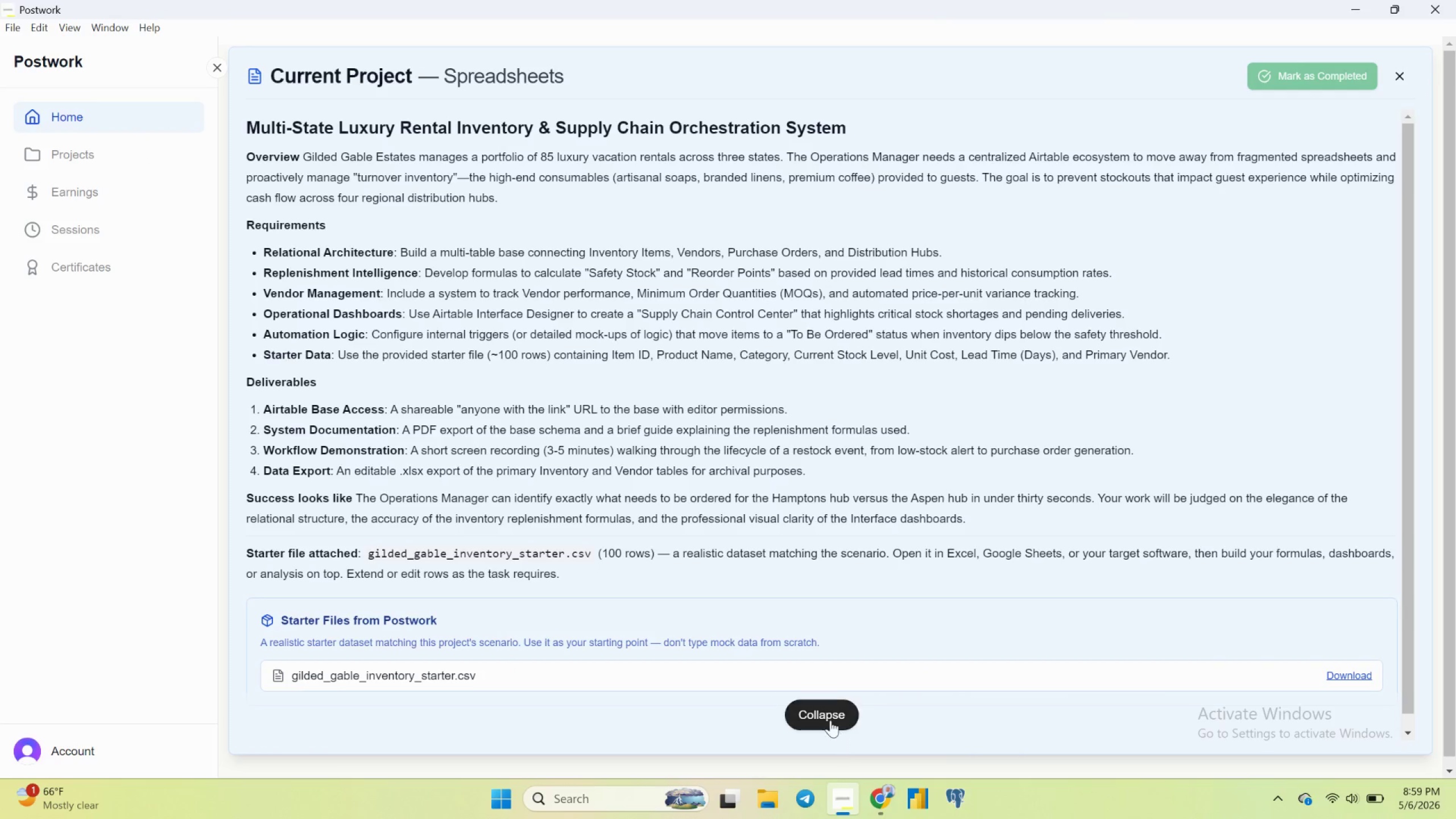 
left_click([829, 718])